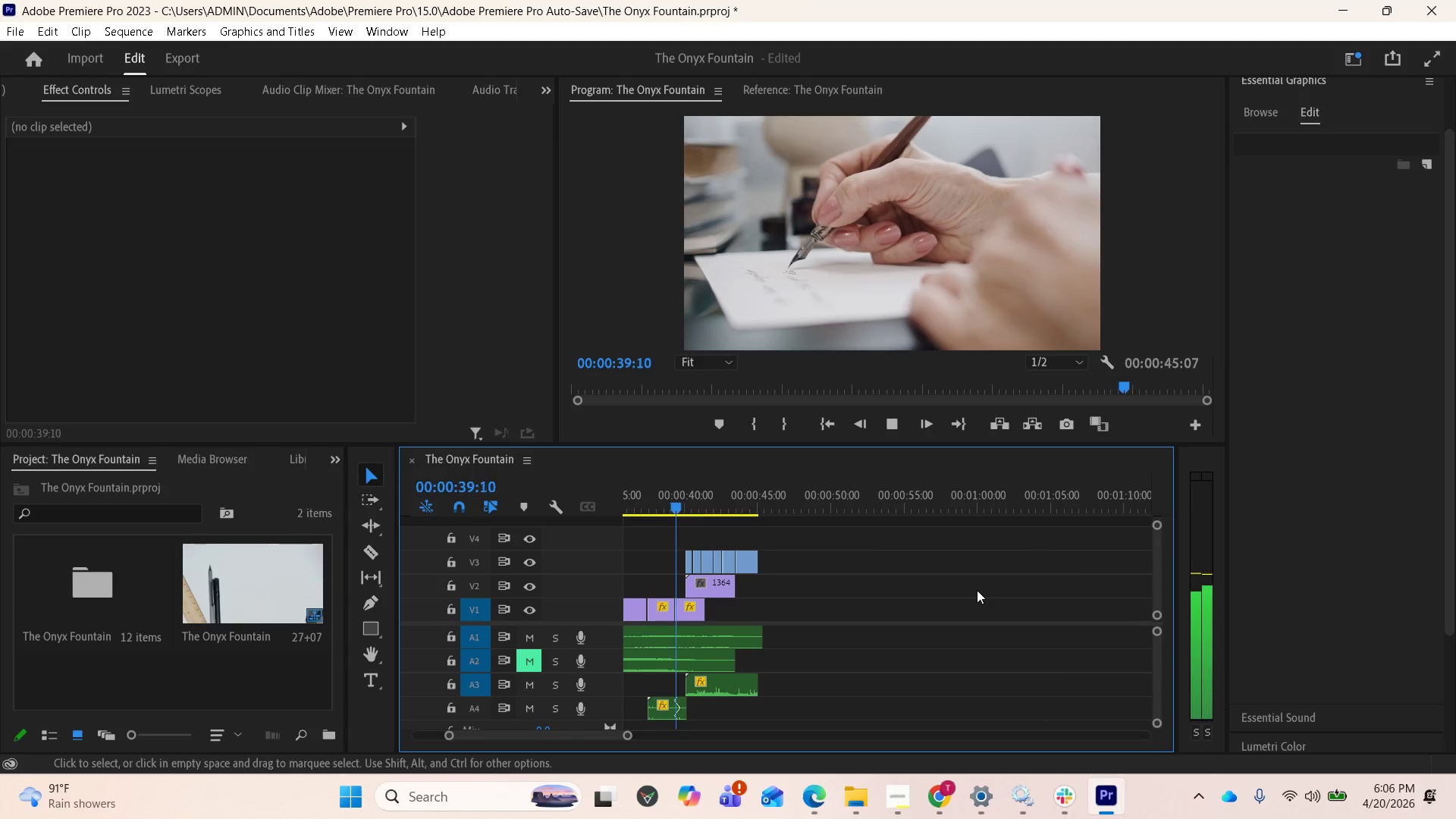 
key(Space)
 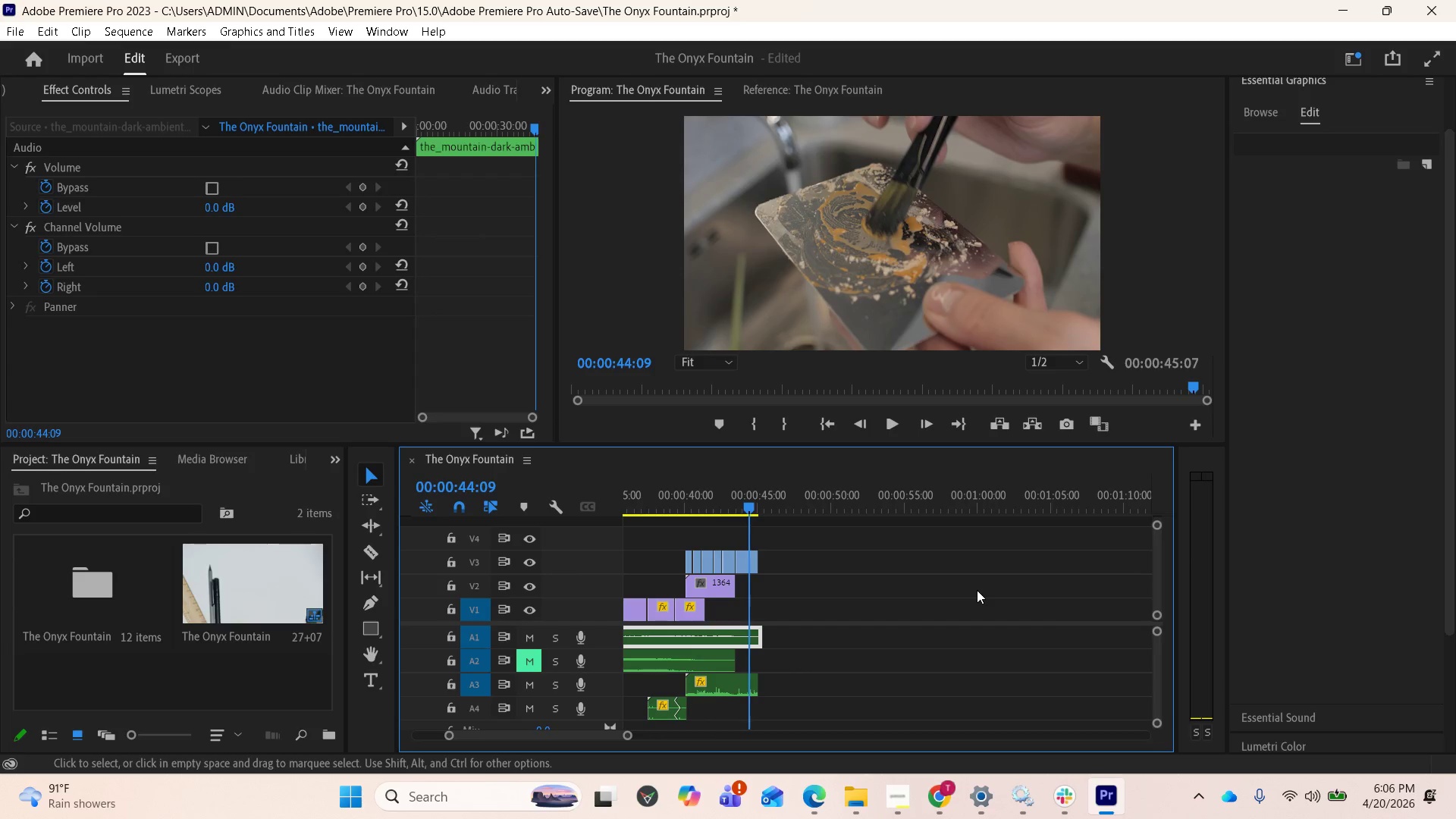 
key(Space)
 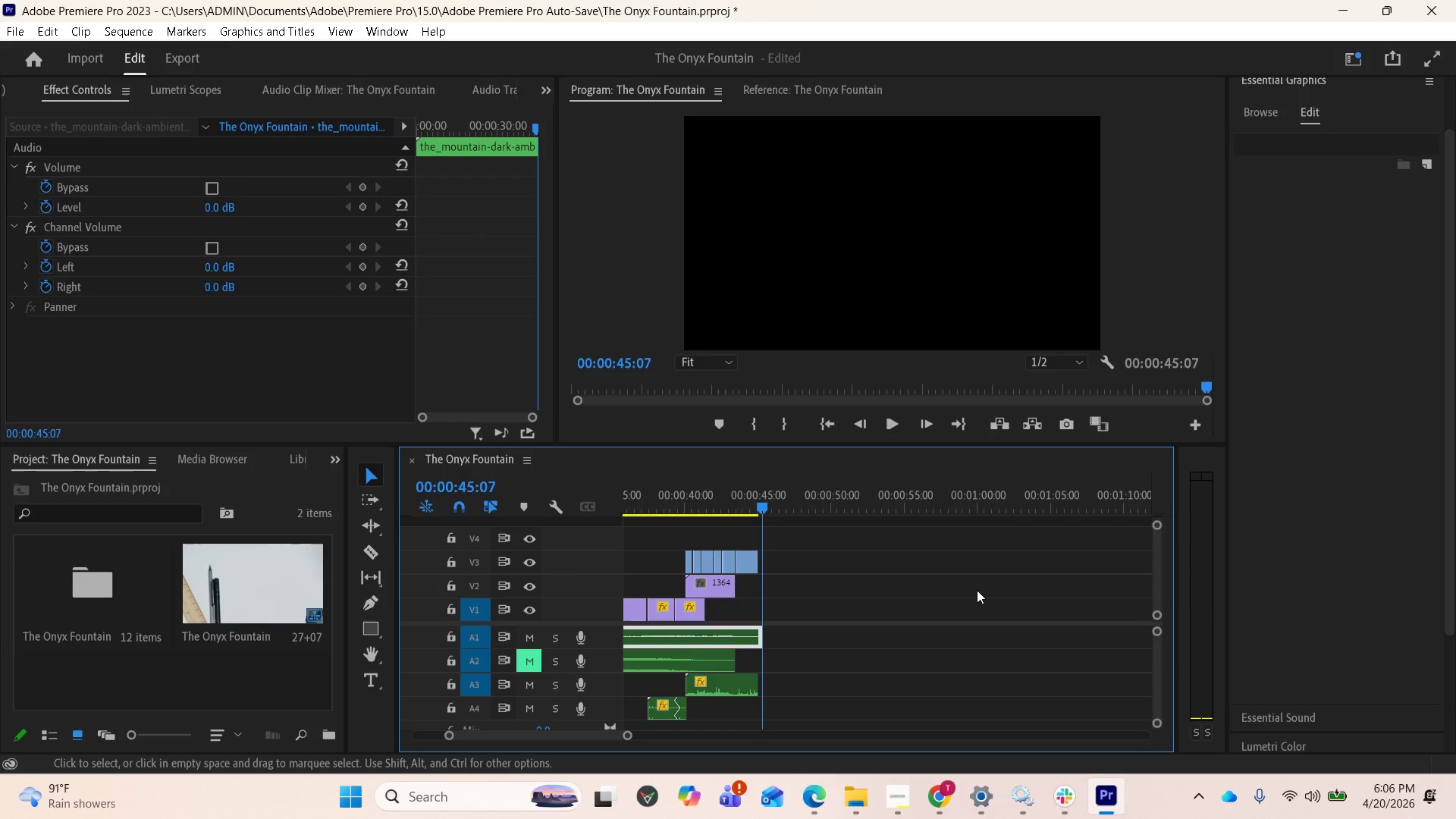 
key(Space)
 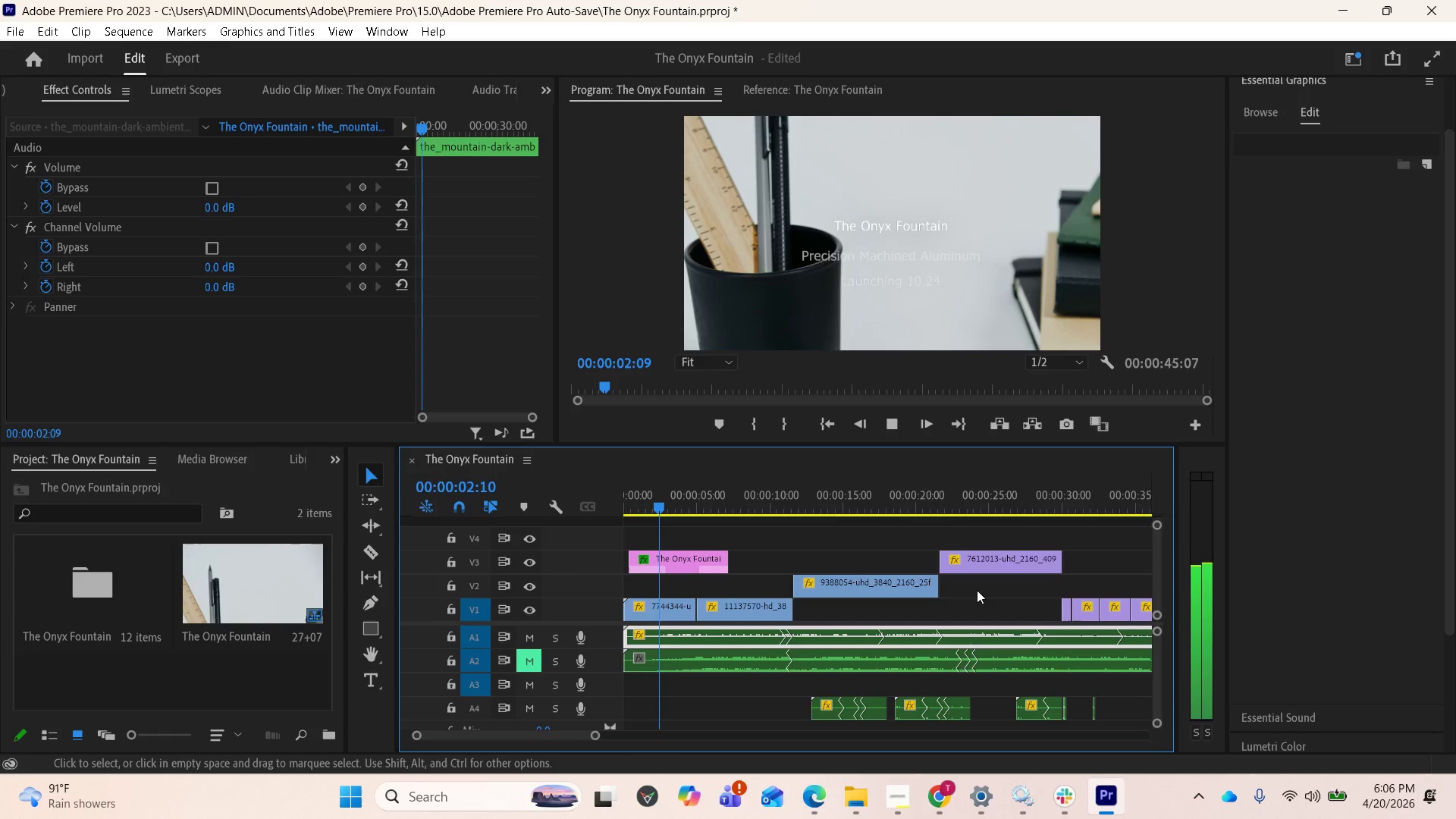 
key(Space)
 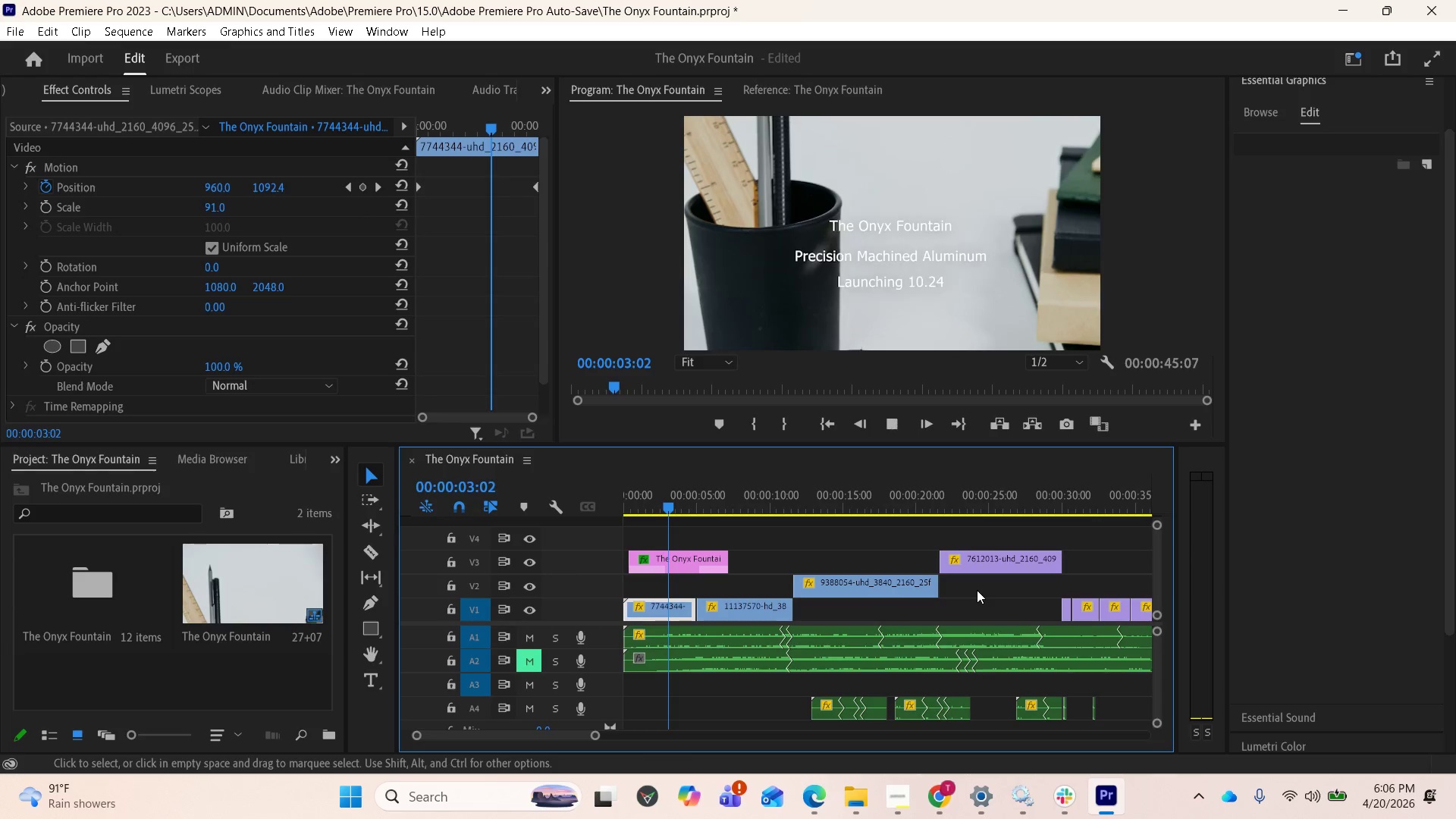 
key(Space)
 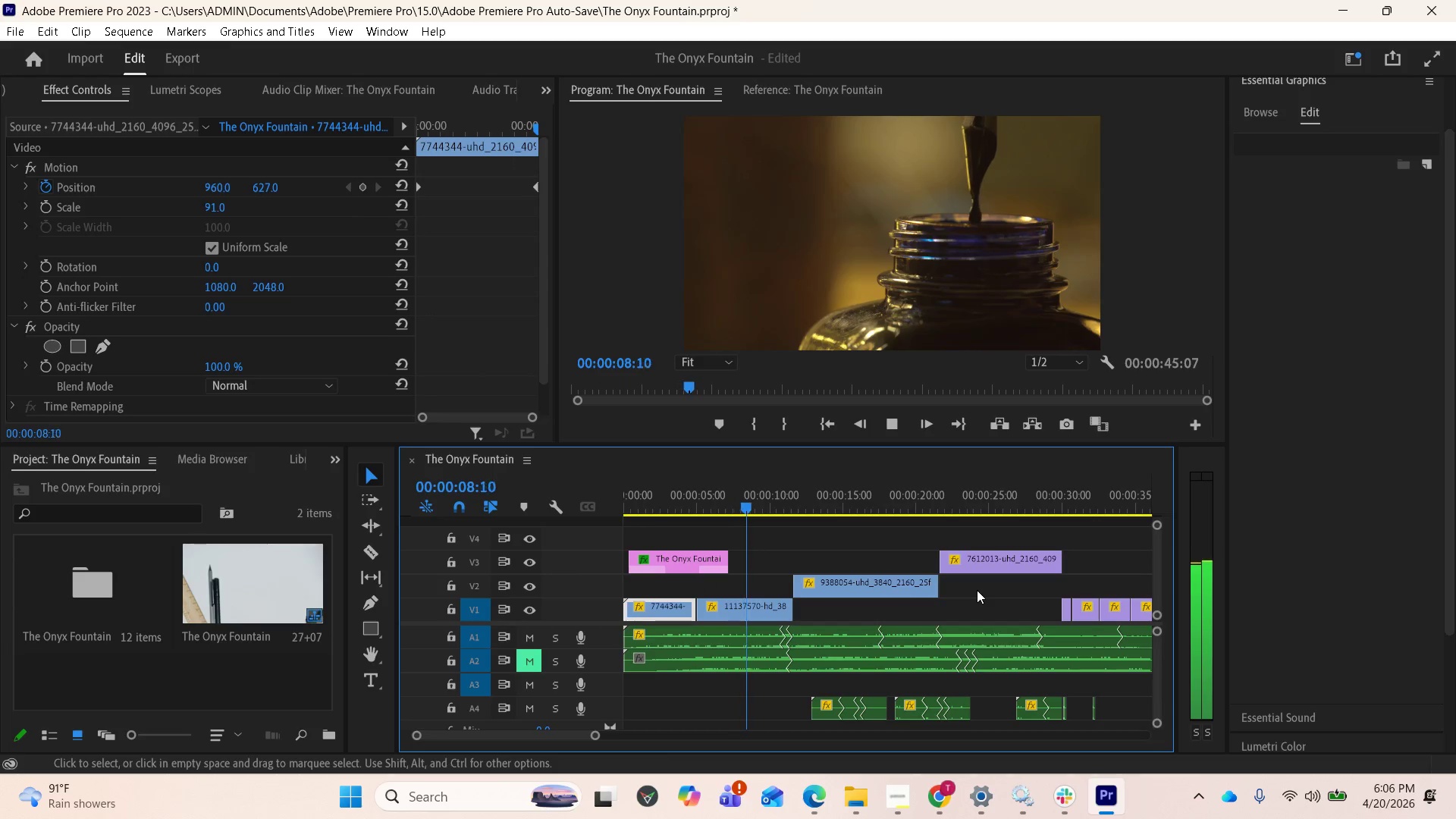 
wait(10.56)
 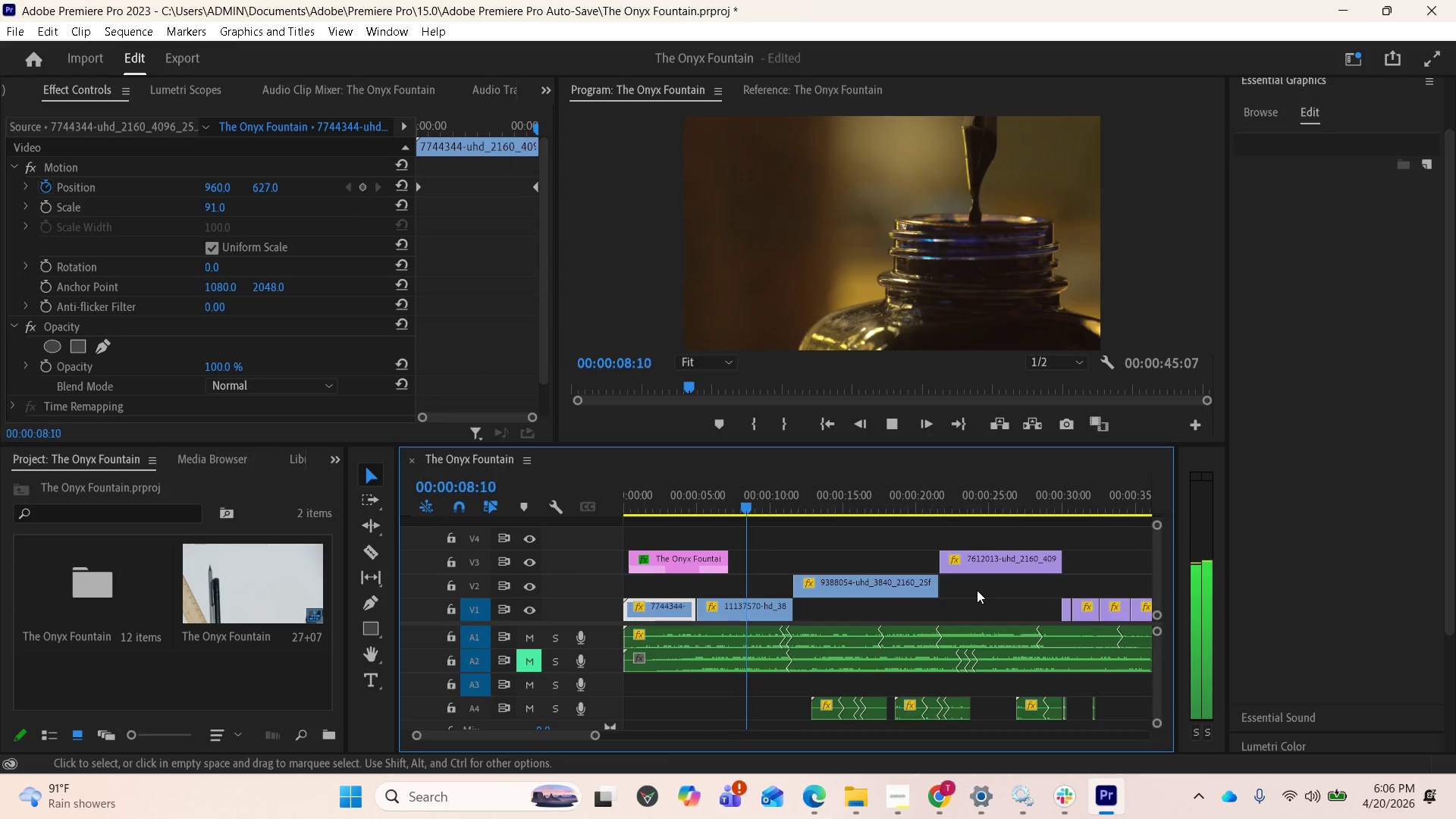 
key(Space)
 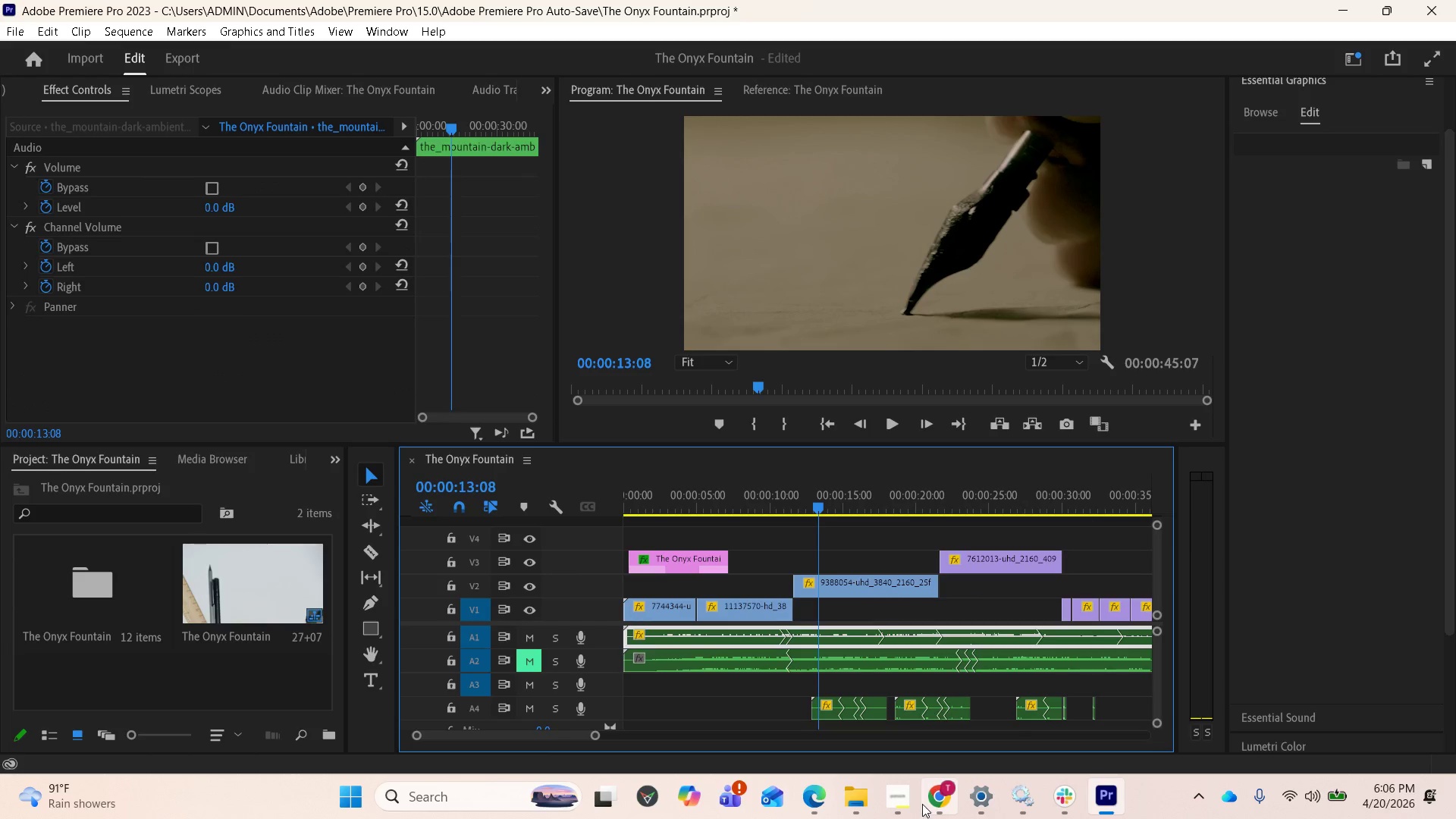 
left_click([903, 795])